 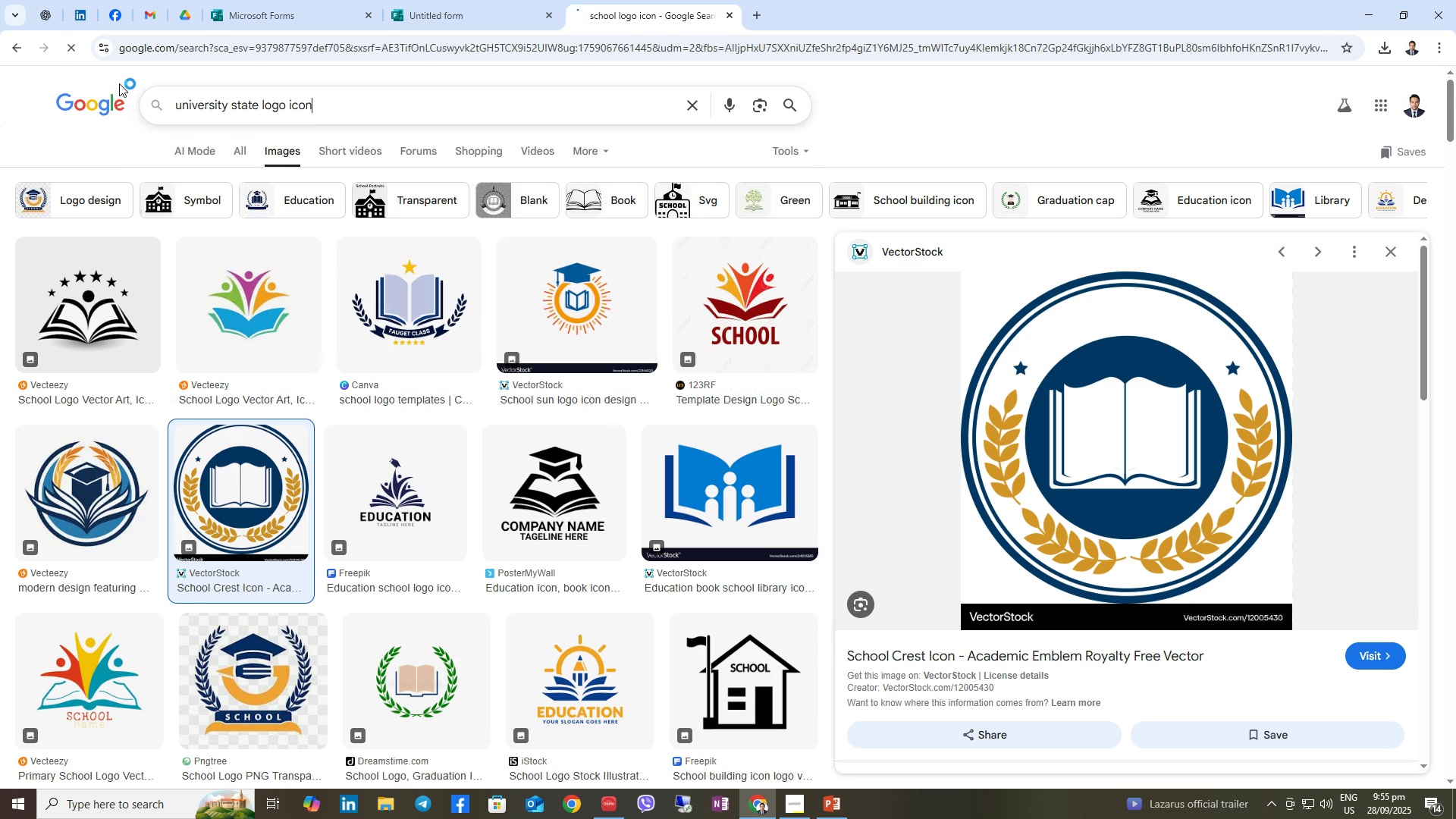 
key(Enter)
 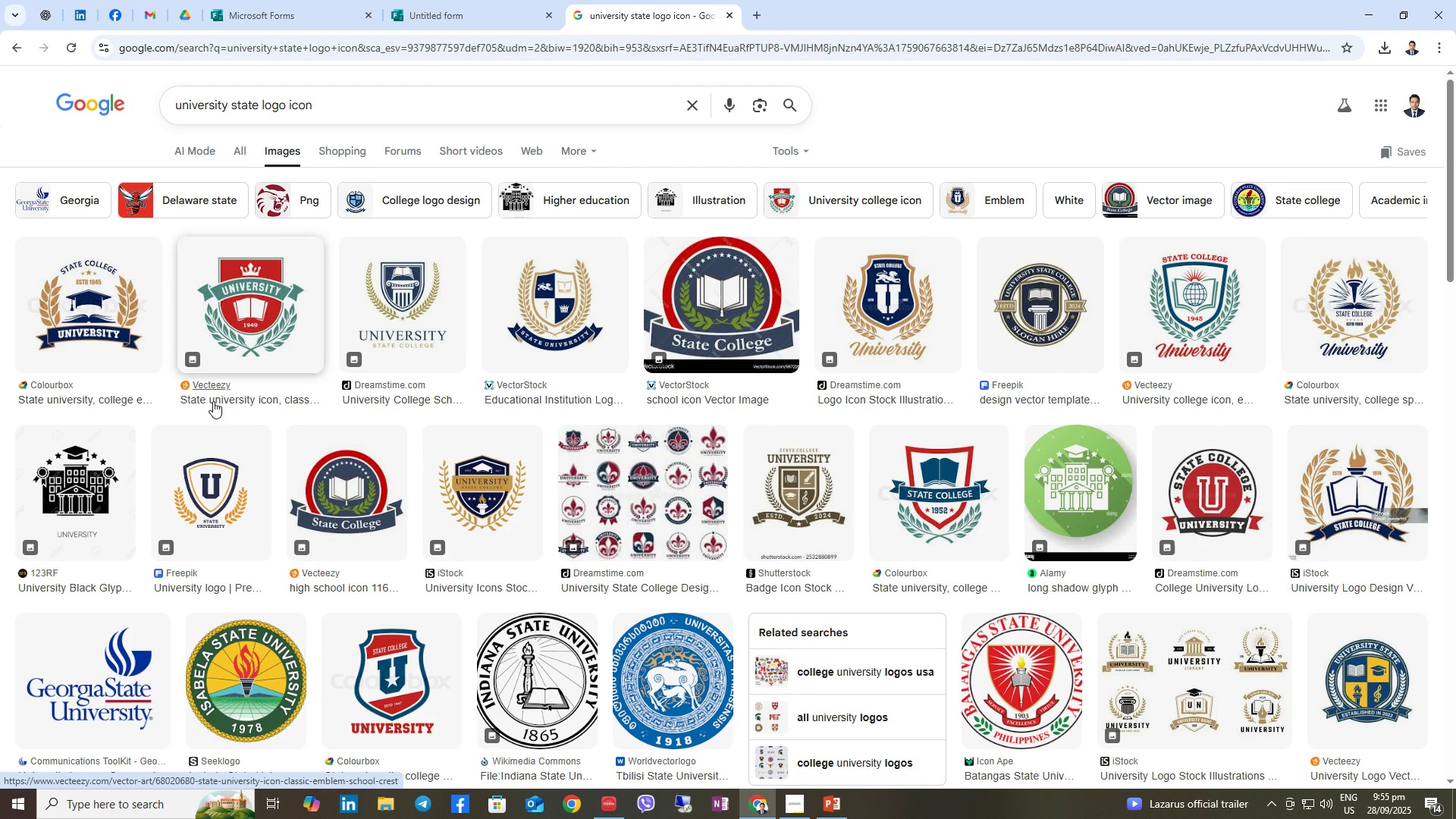 
scroll: coordinate [564, 532], scroll_direction: down, amount: 1.0
 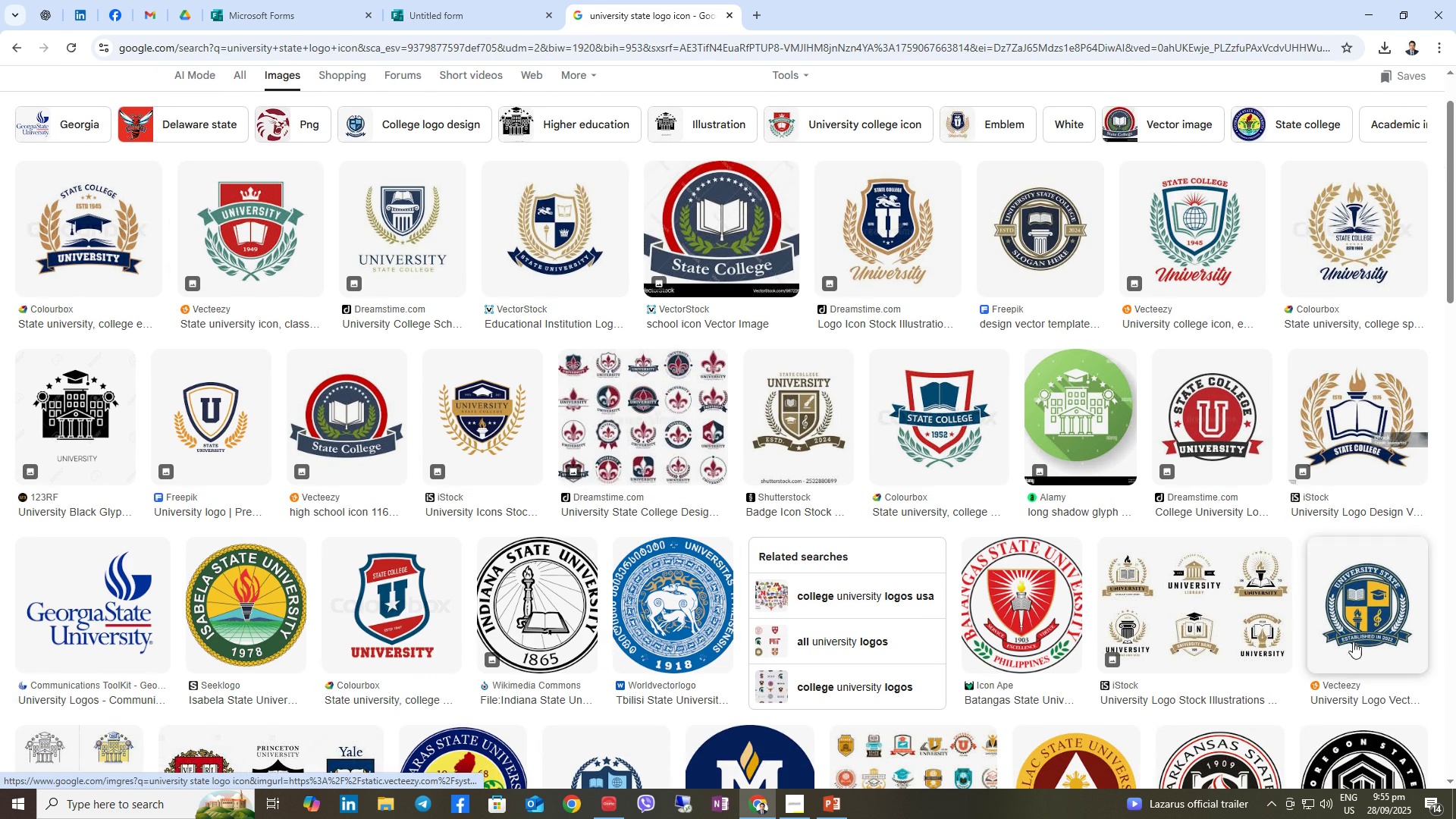 
left_click([1359, 636])
 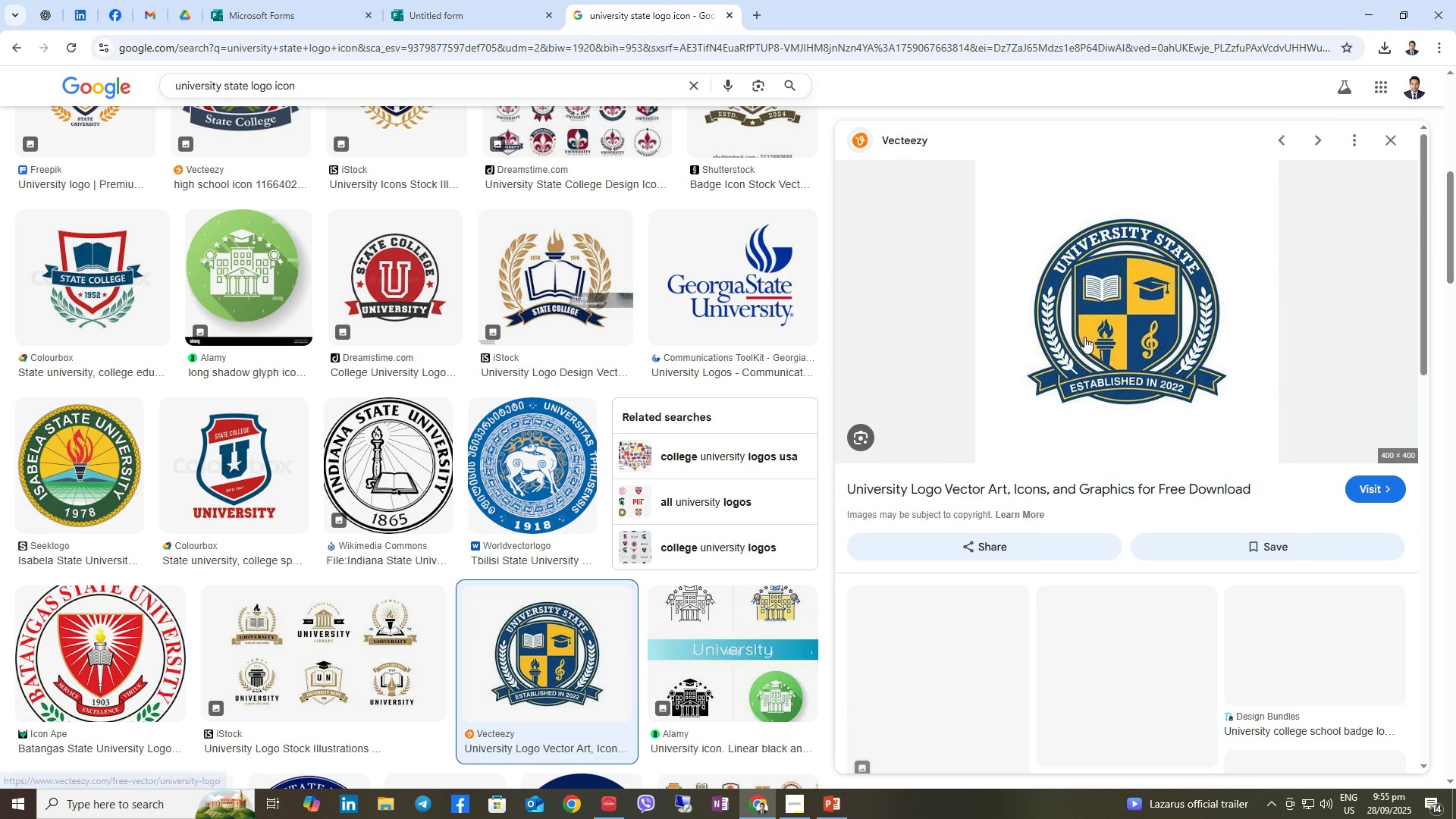 
right_click([1081, 316])
 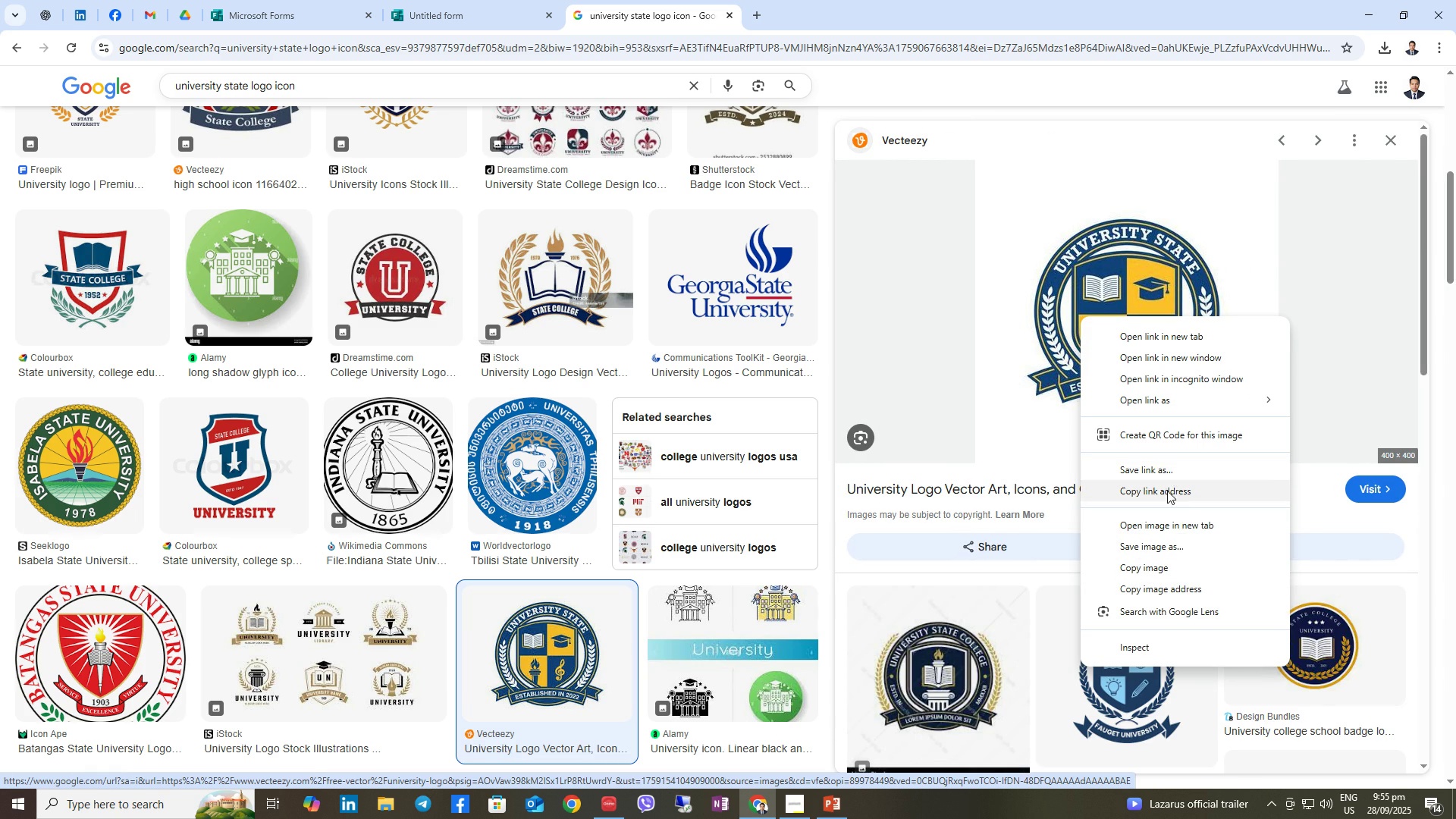 
left_click([1159, 538])
 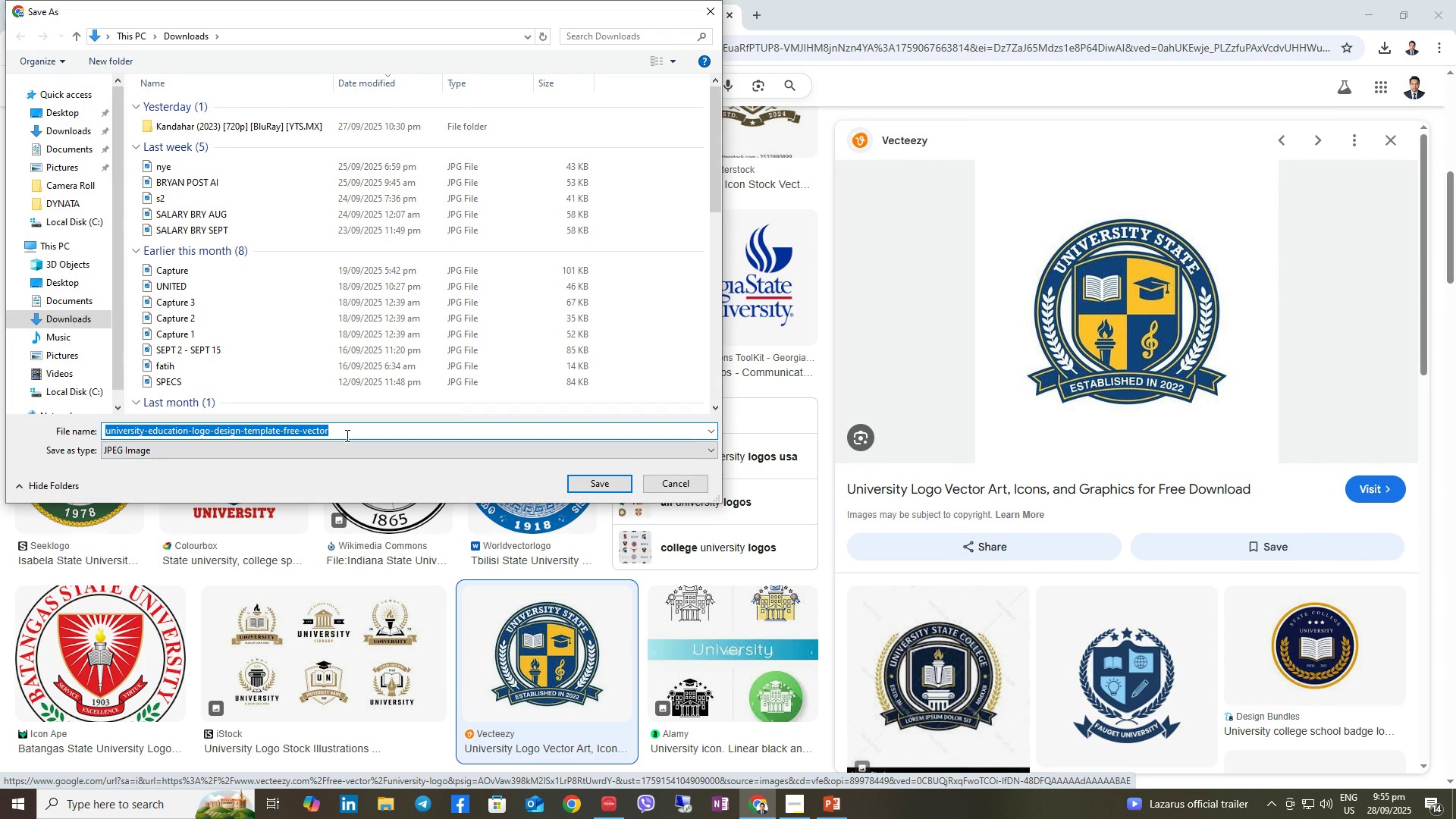 
type(ppt 1.1)
 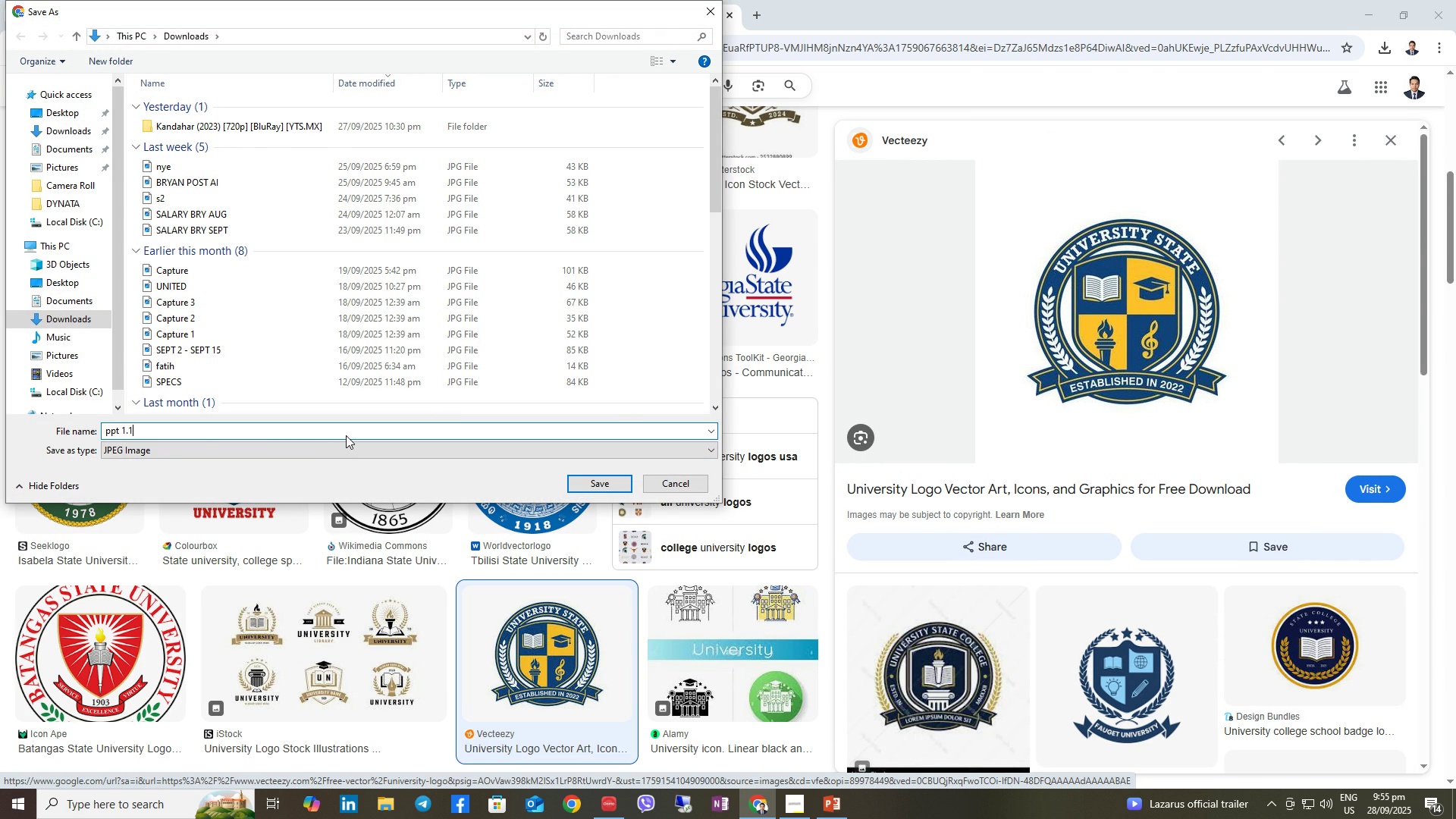 
key(Enter)